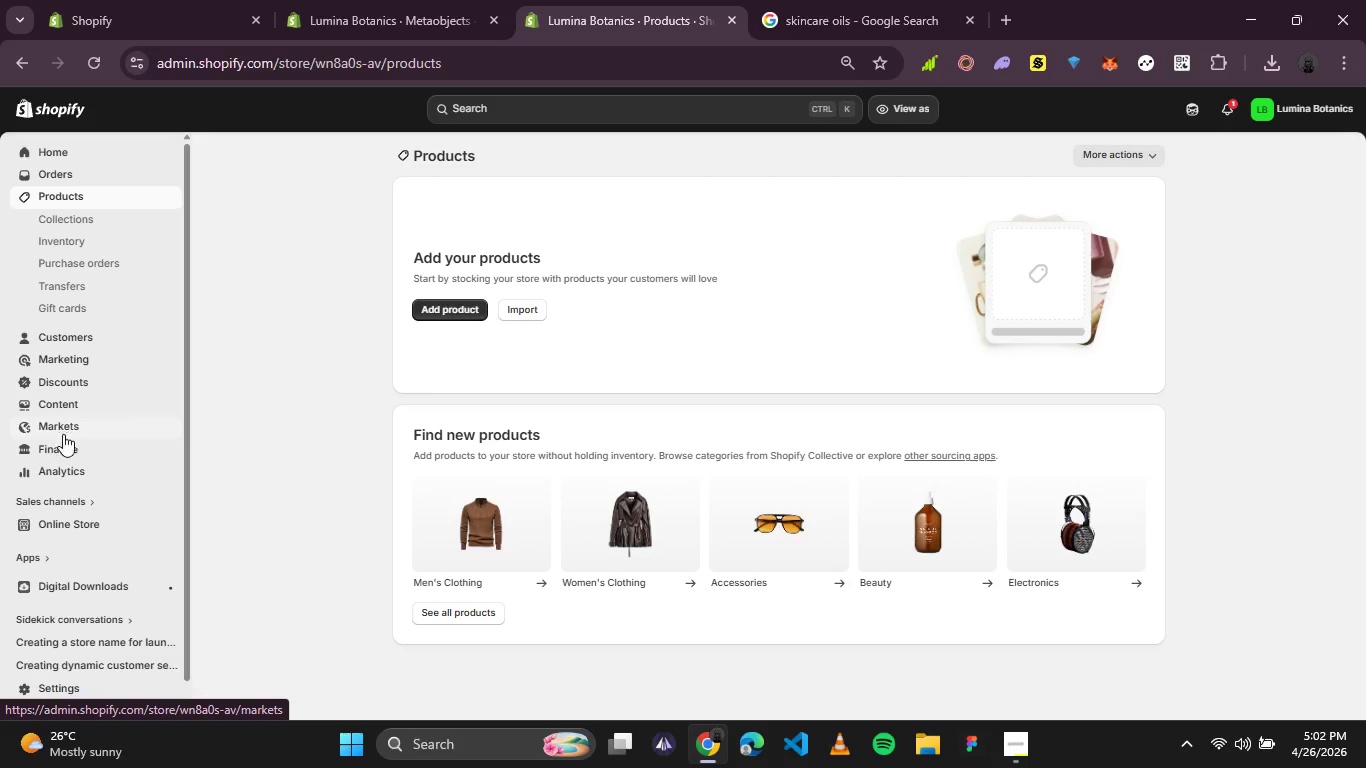 
wait(8.05)
 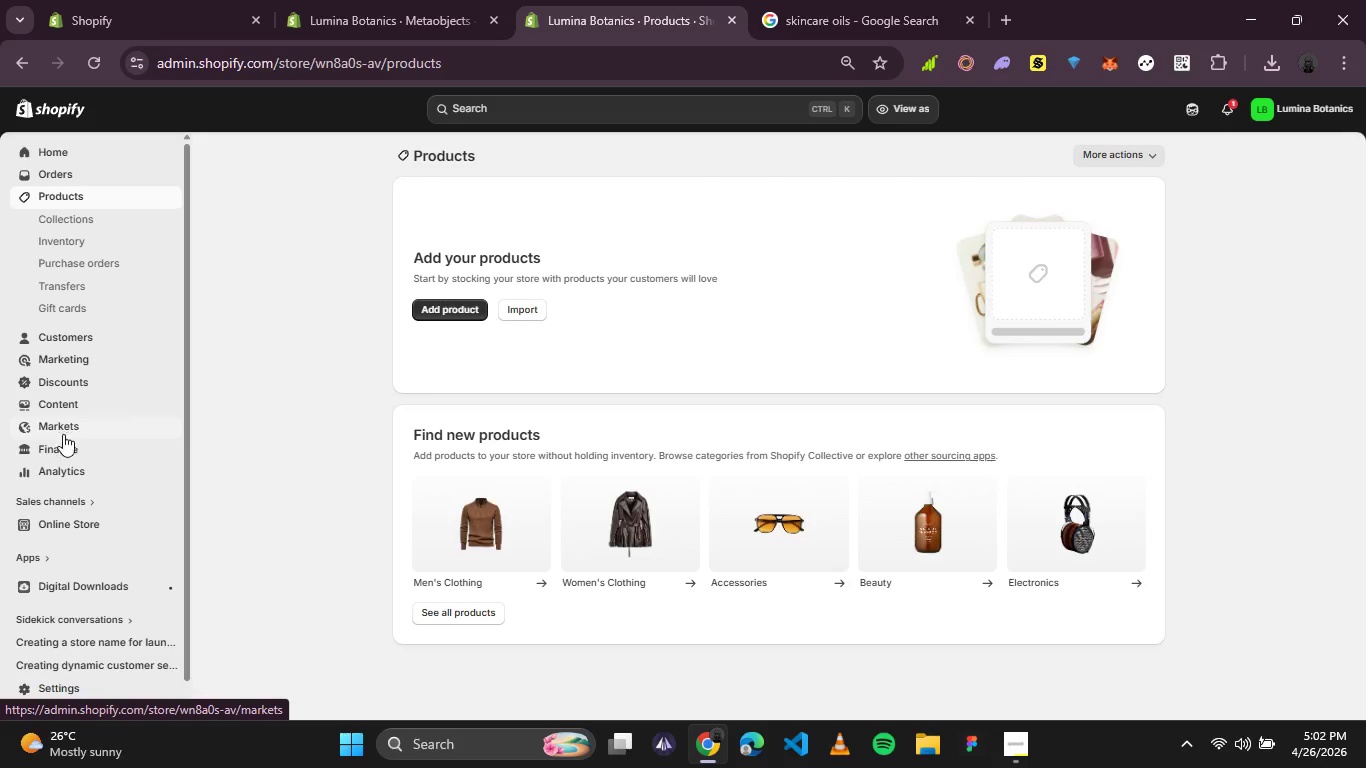 
left_click([75, 407])
 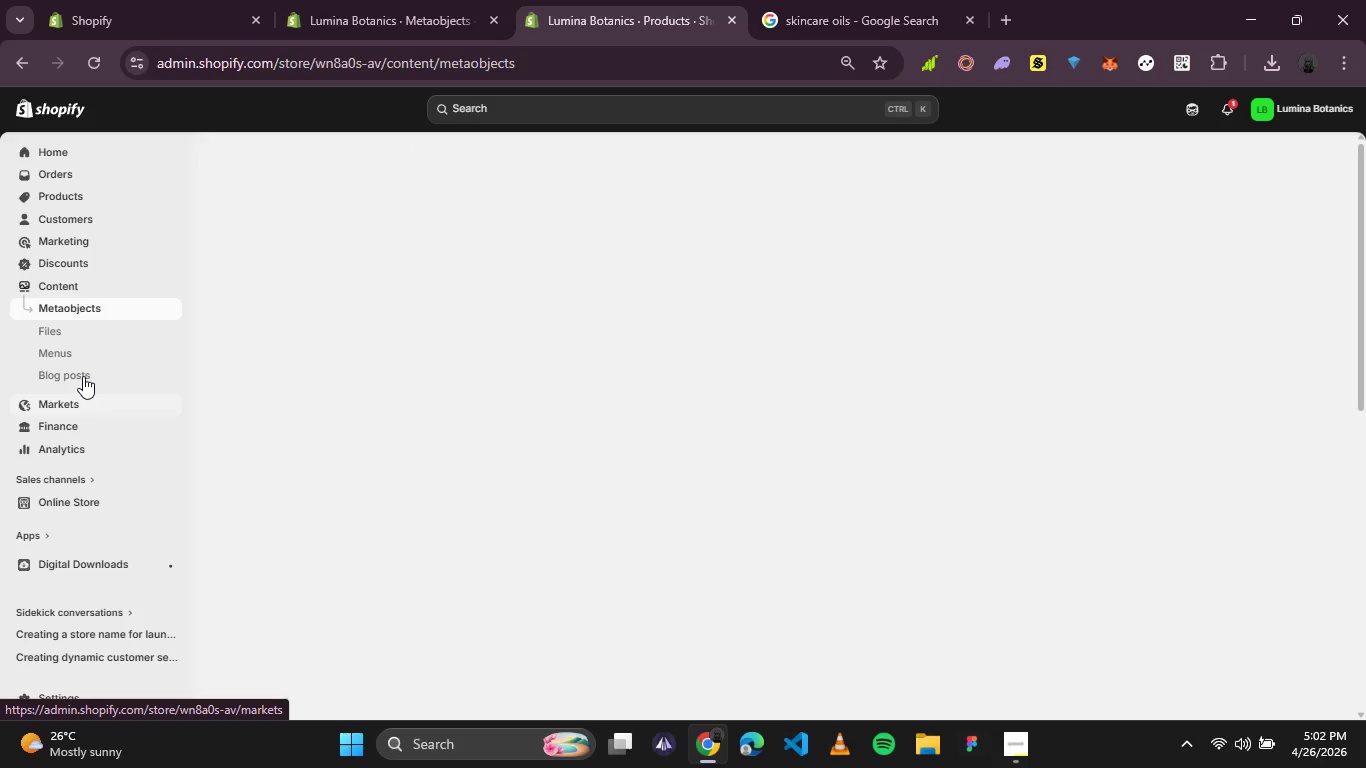 
left_click([83, 376])
 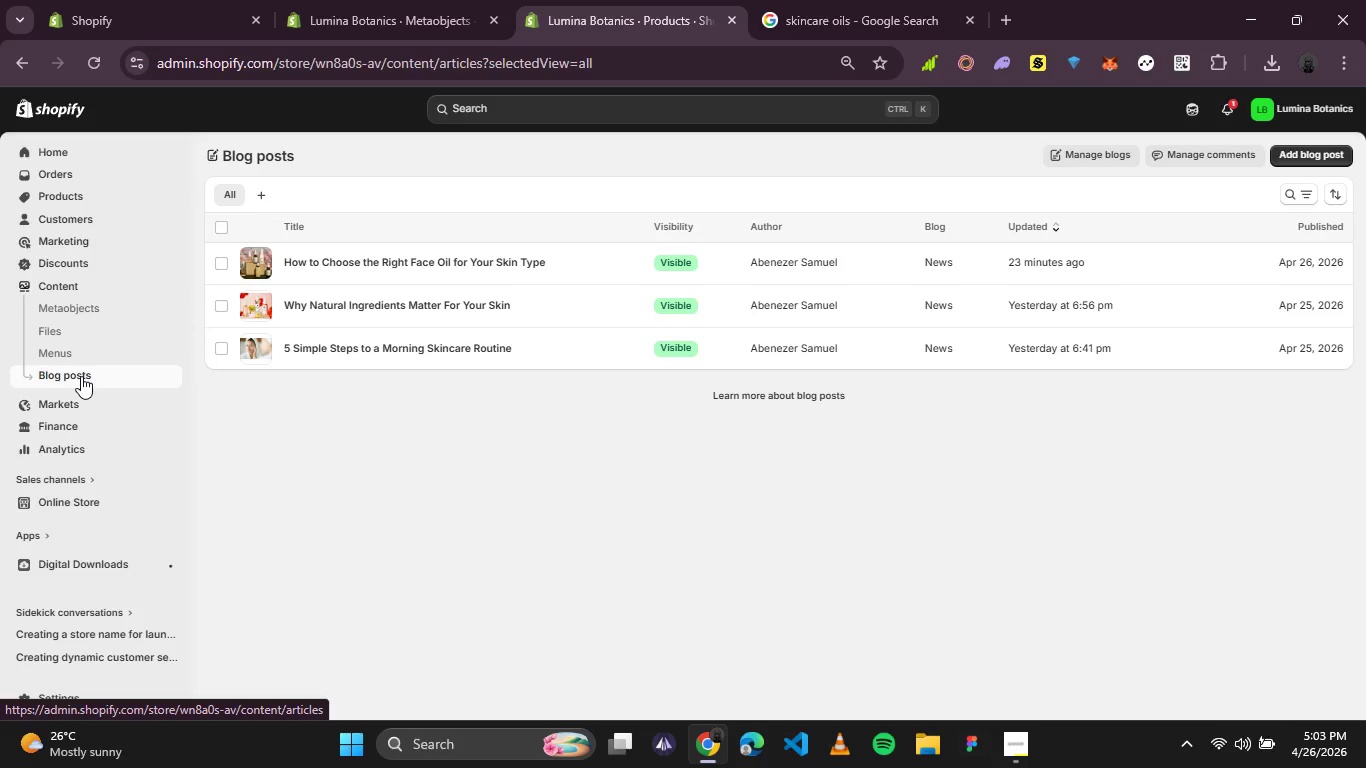 
wait(81.8)
 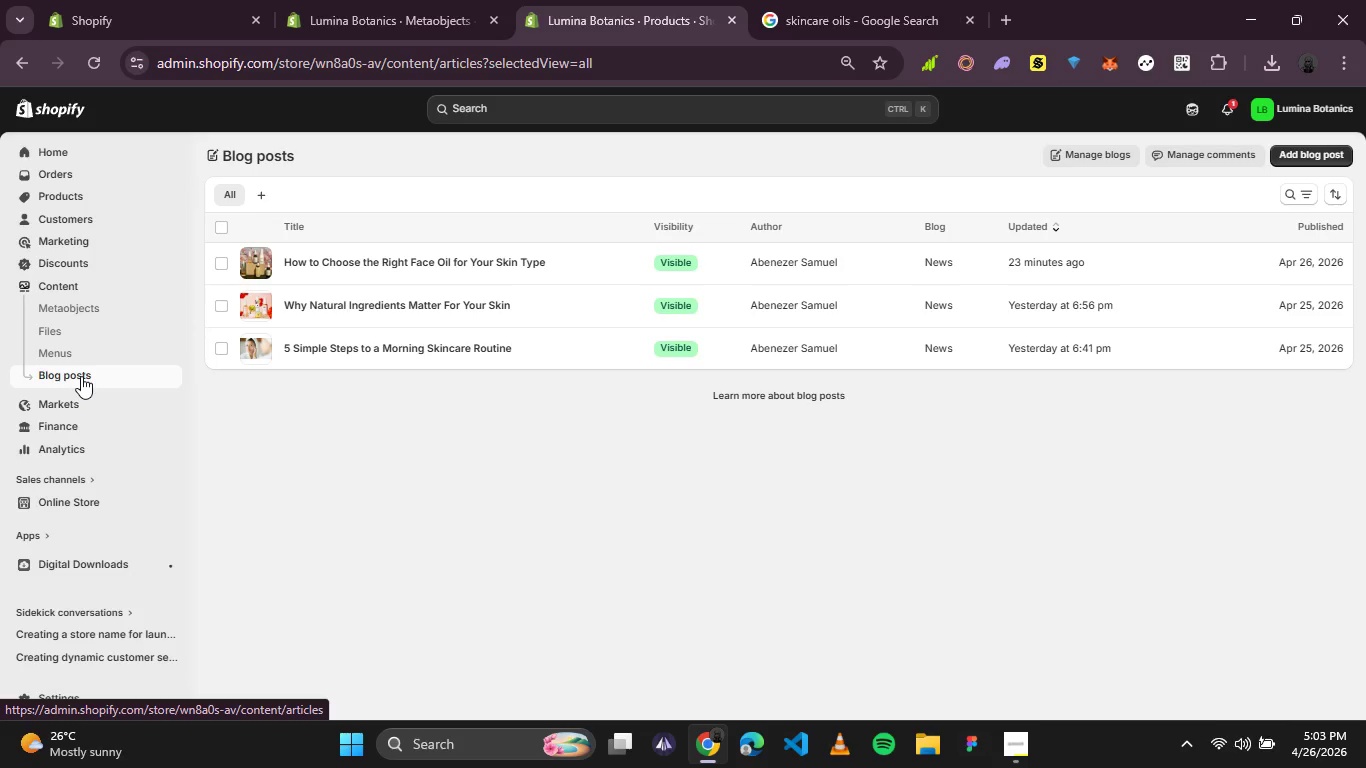 
left_click([394, 21])
 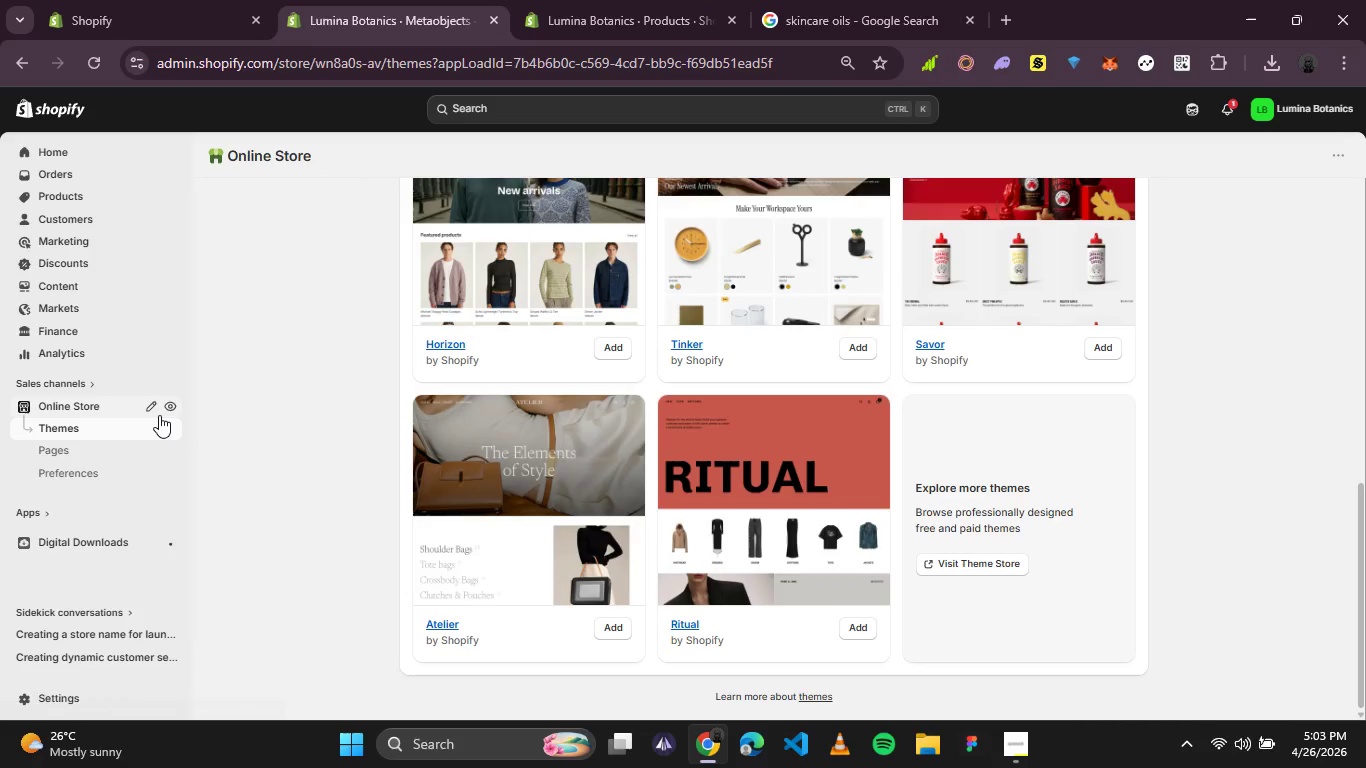 
left_click([169, 404])
 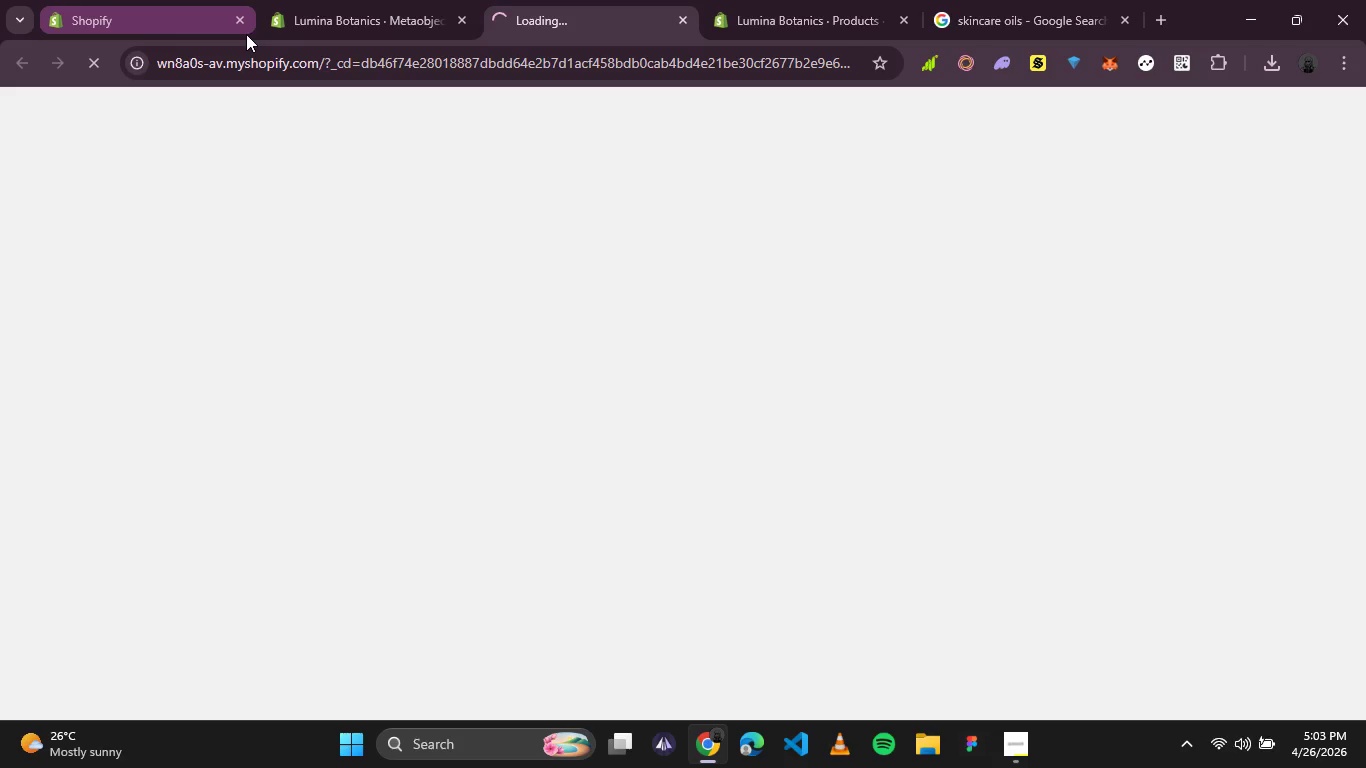 
left_click([246, 17])
 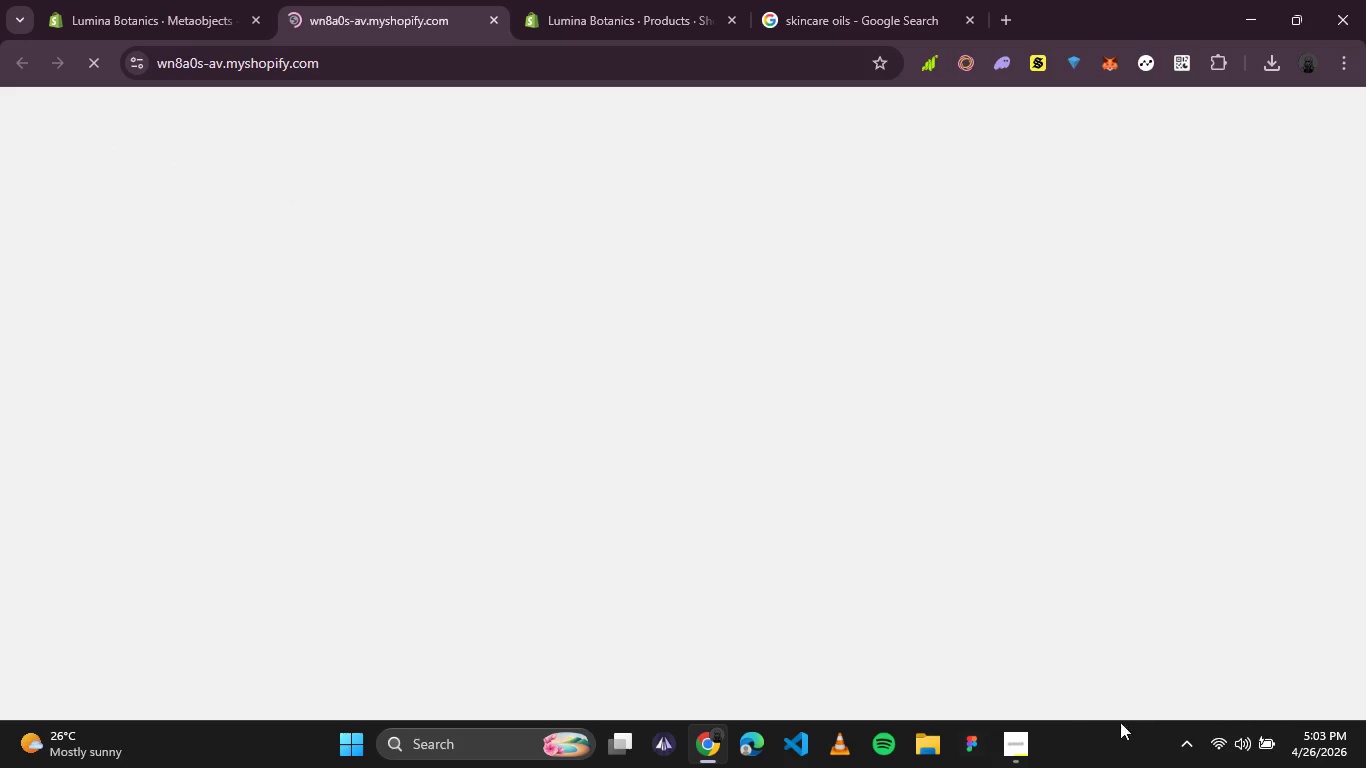 
left_click([1023, 759])